 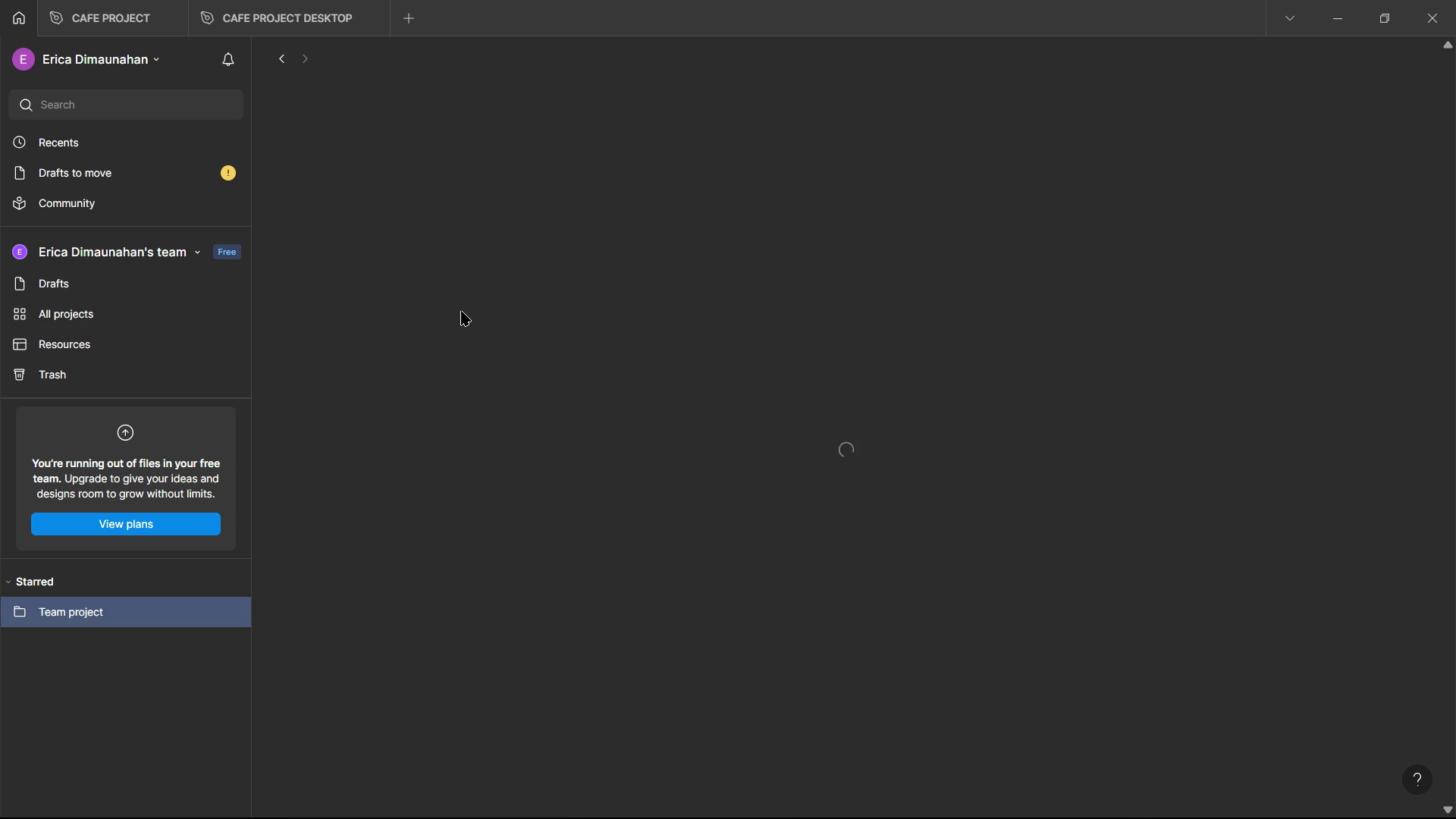 
right_click([470, 287])
 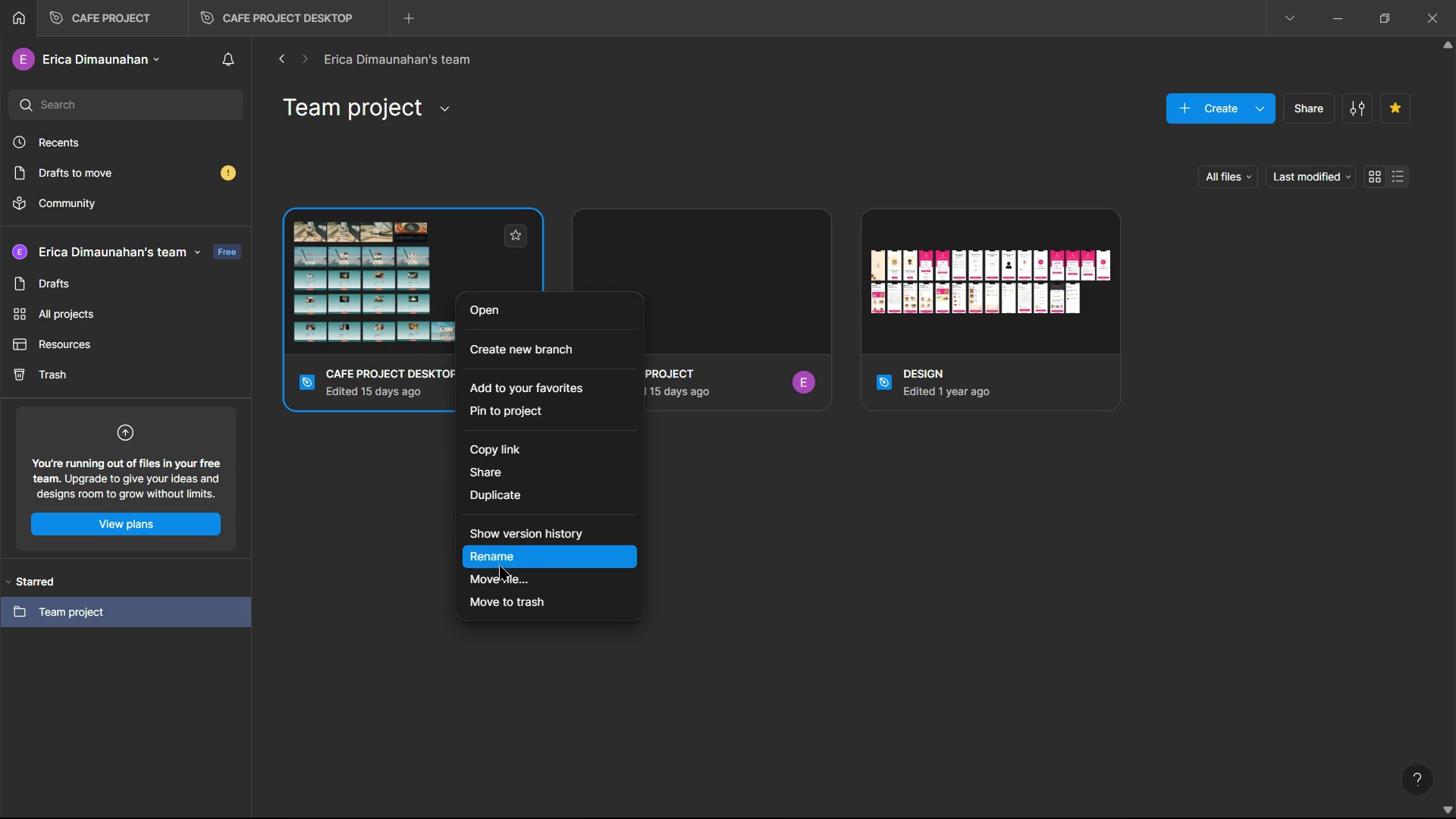 
left_click([510, 588])
 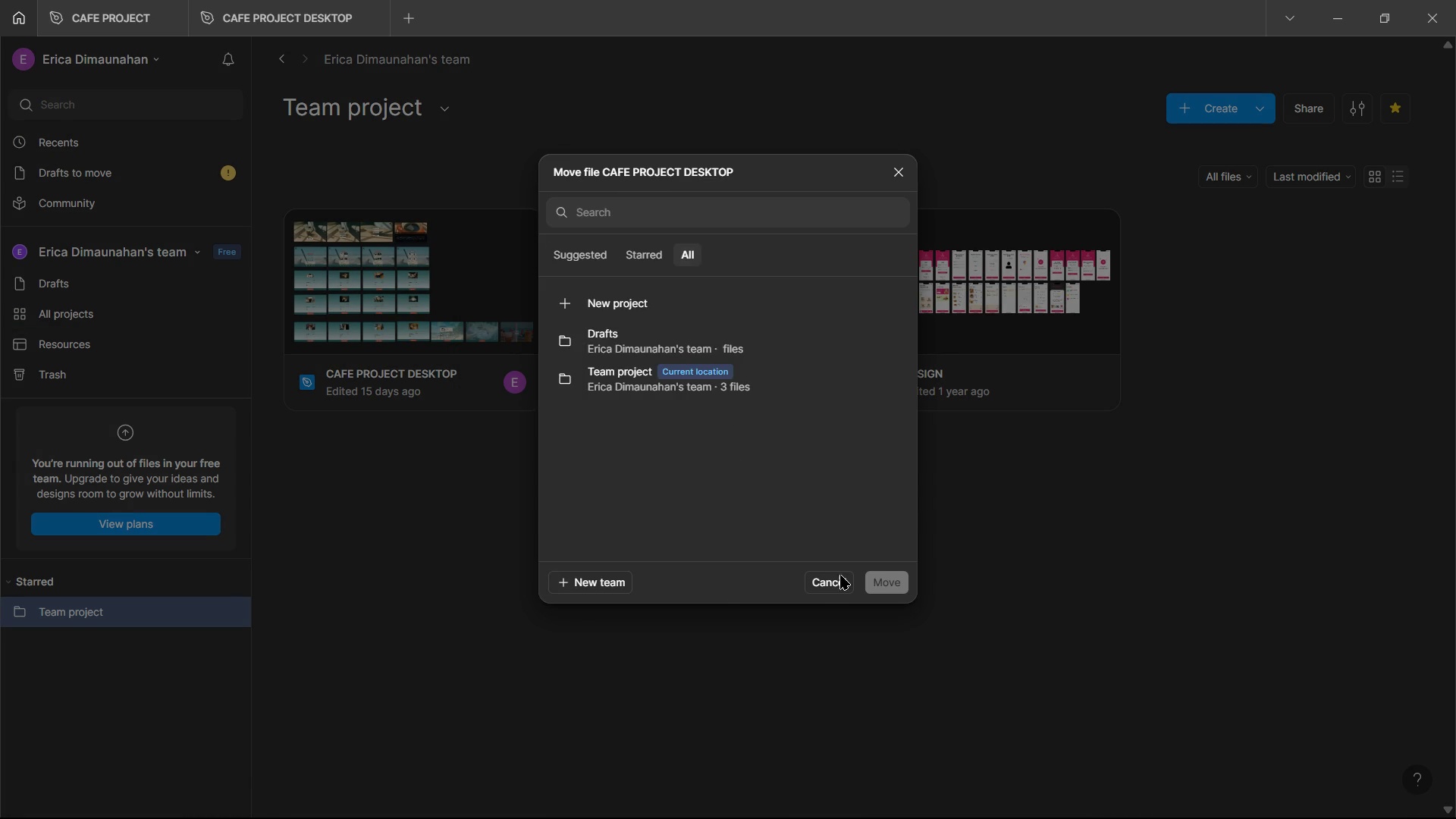 
left_click([826, 572])
 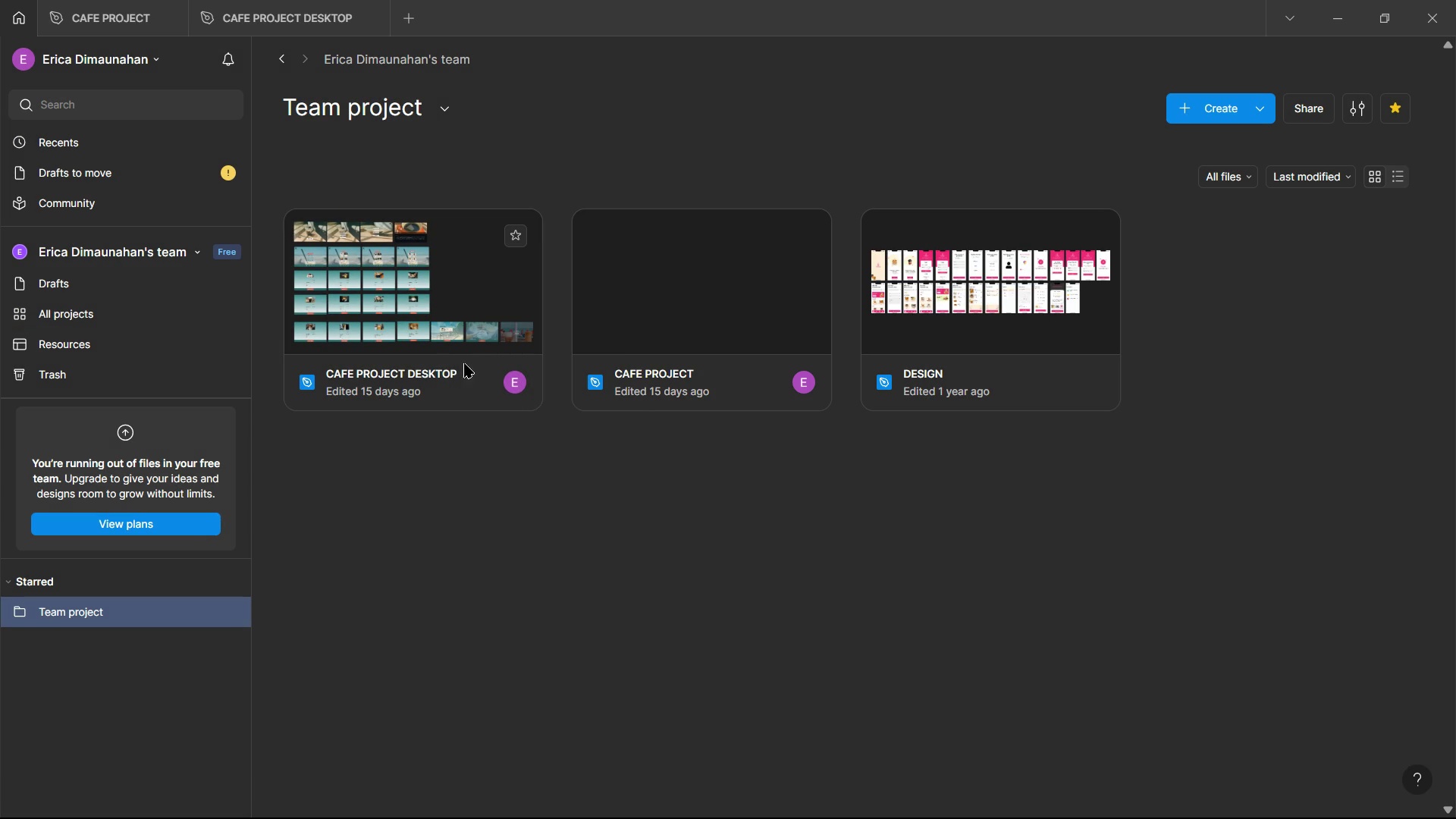 
right_click([460, 352])
 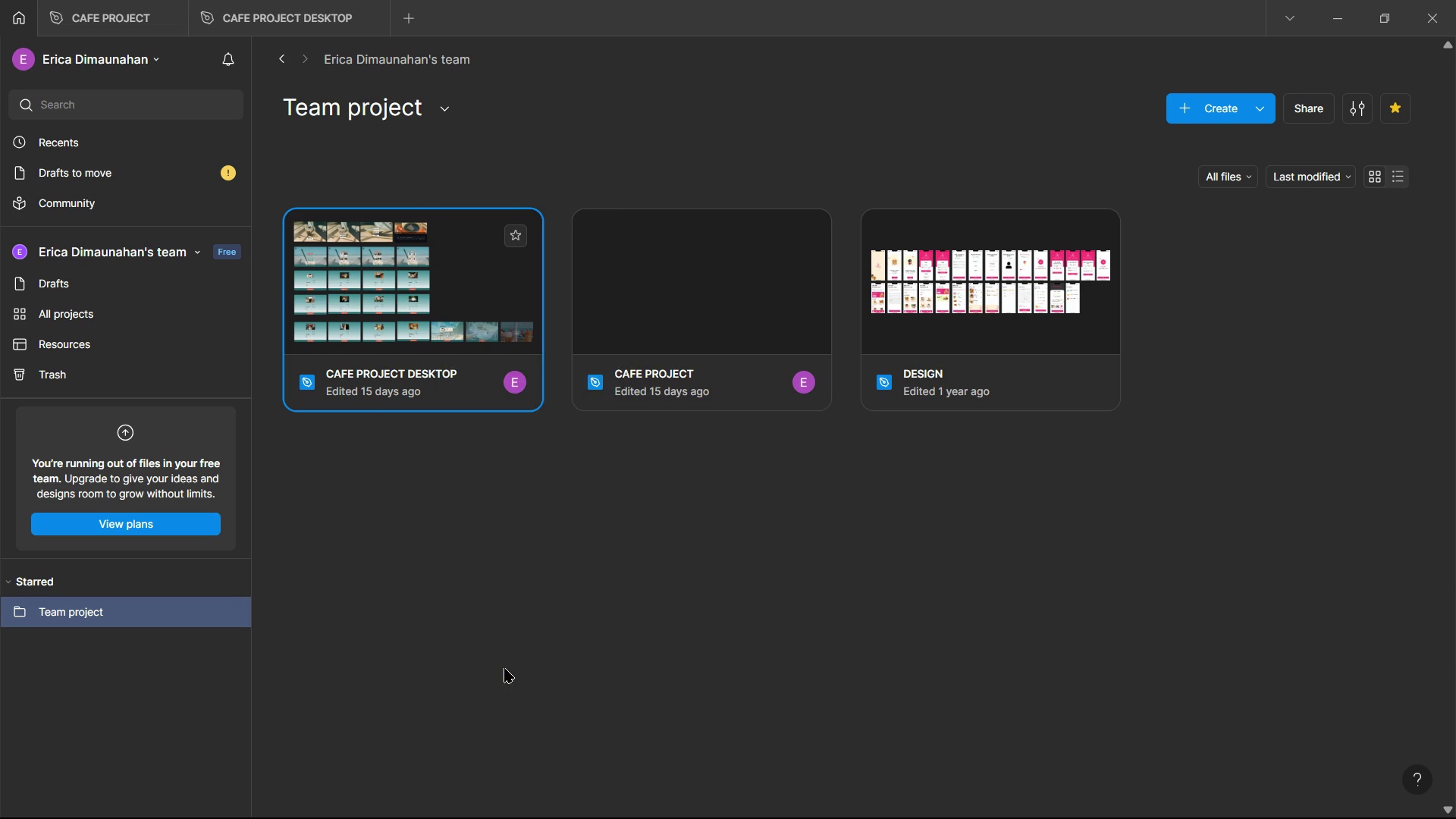 
left_click([504, 668])
 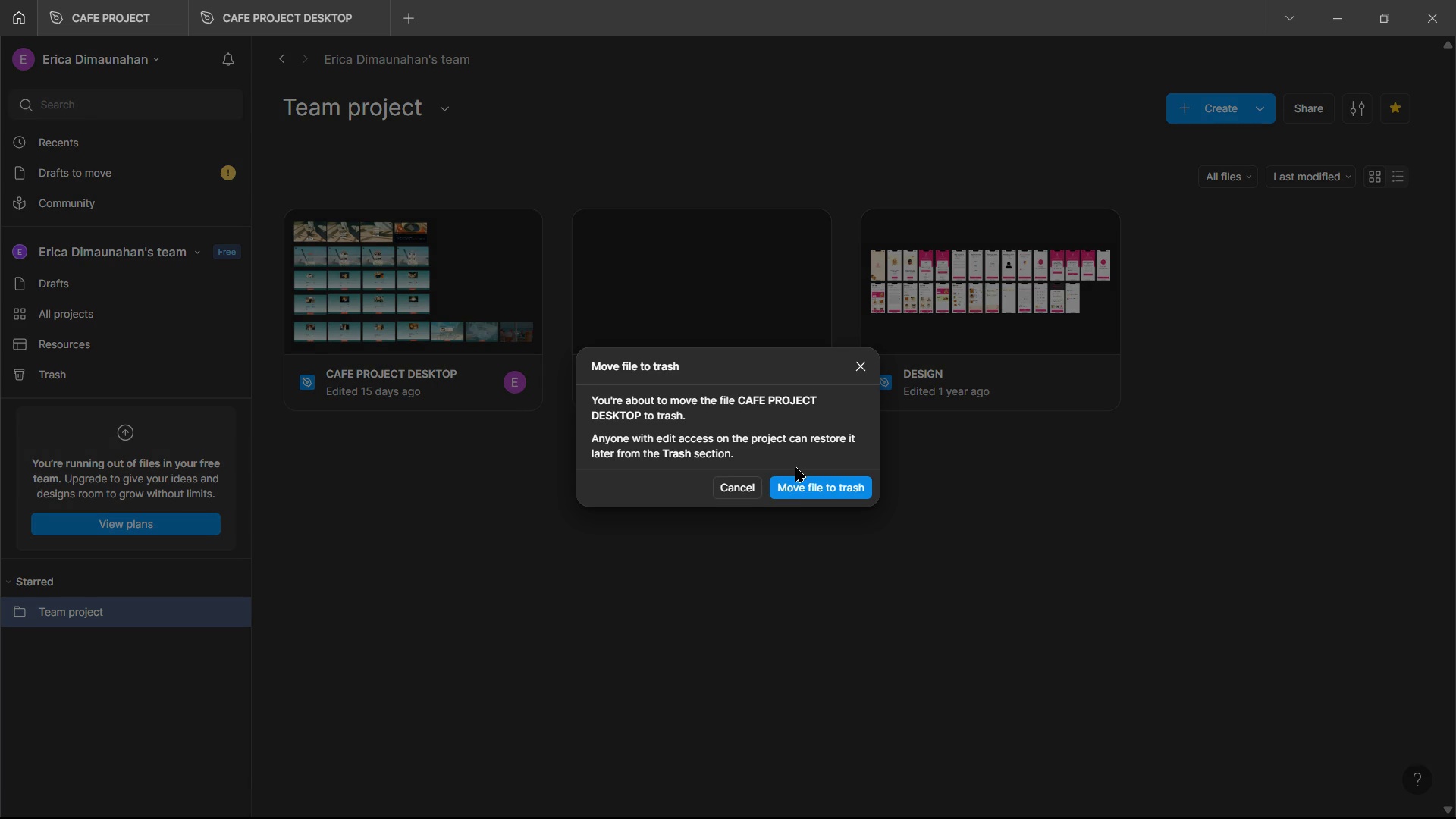 
left_click([802, 483])
 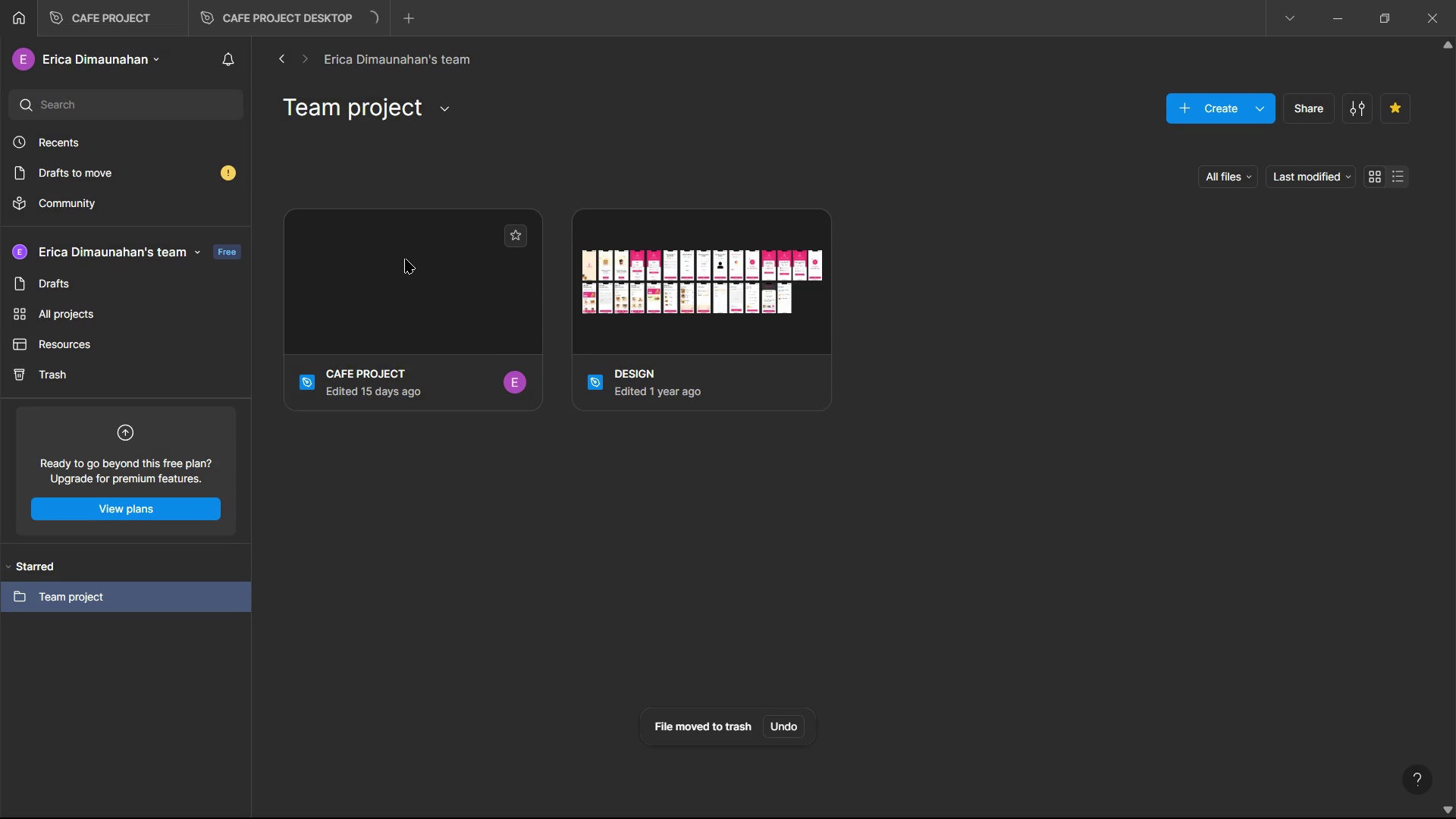 
right_click([405, 259])
 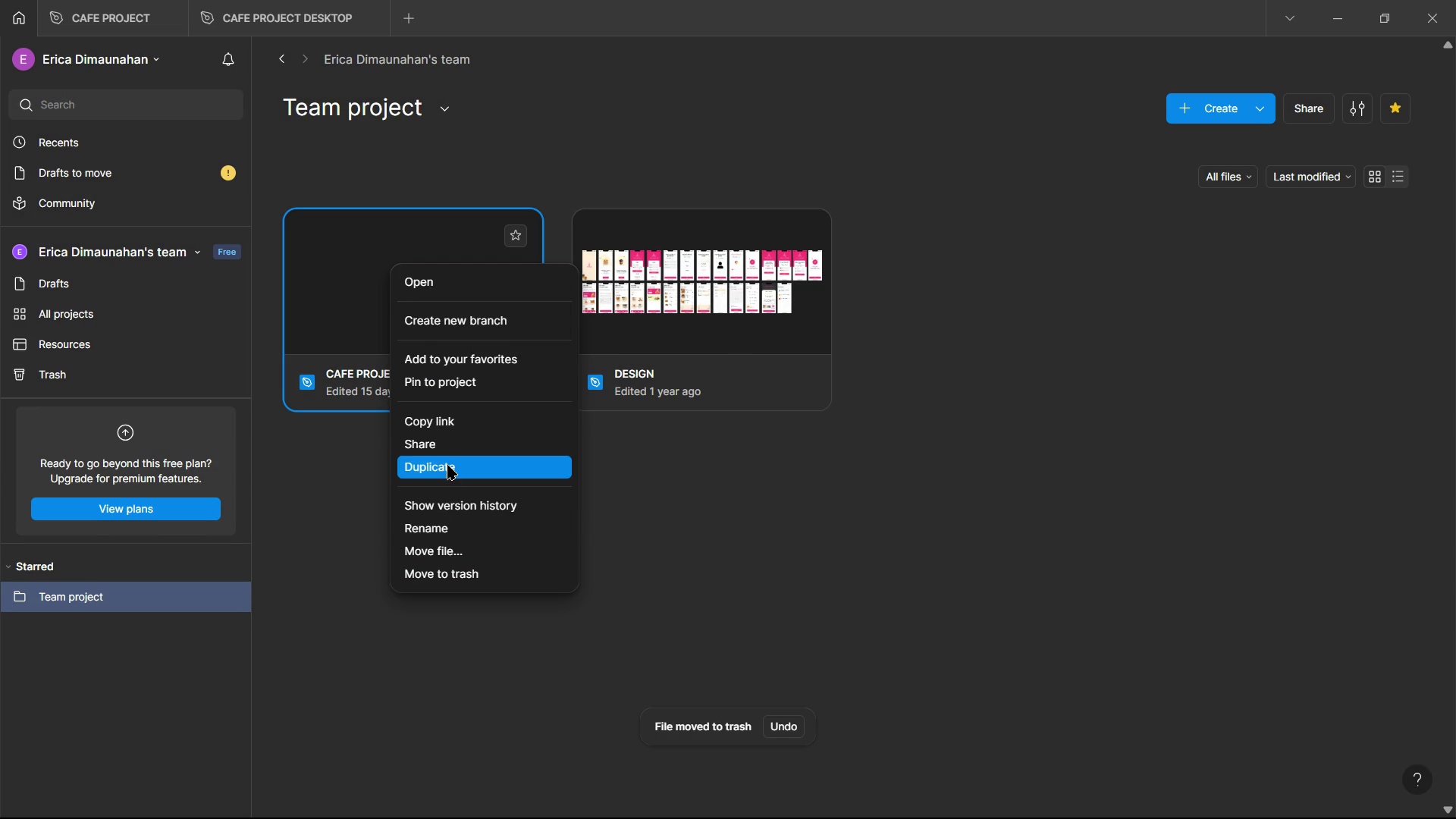 
left_click([447, 462])
 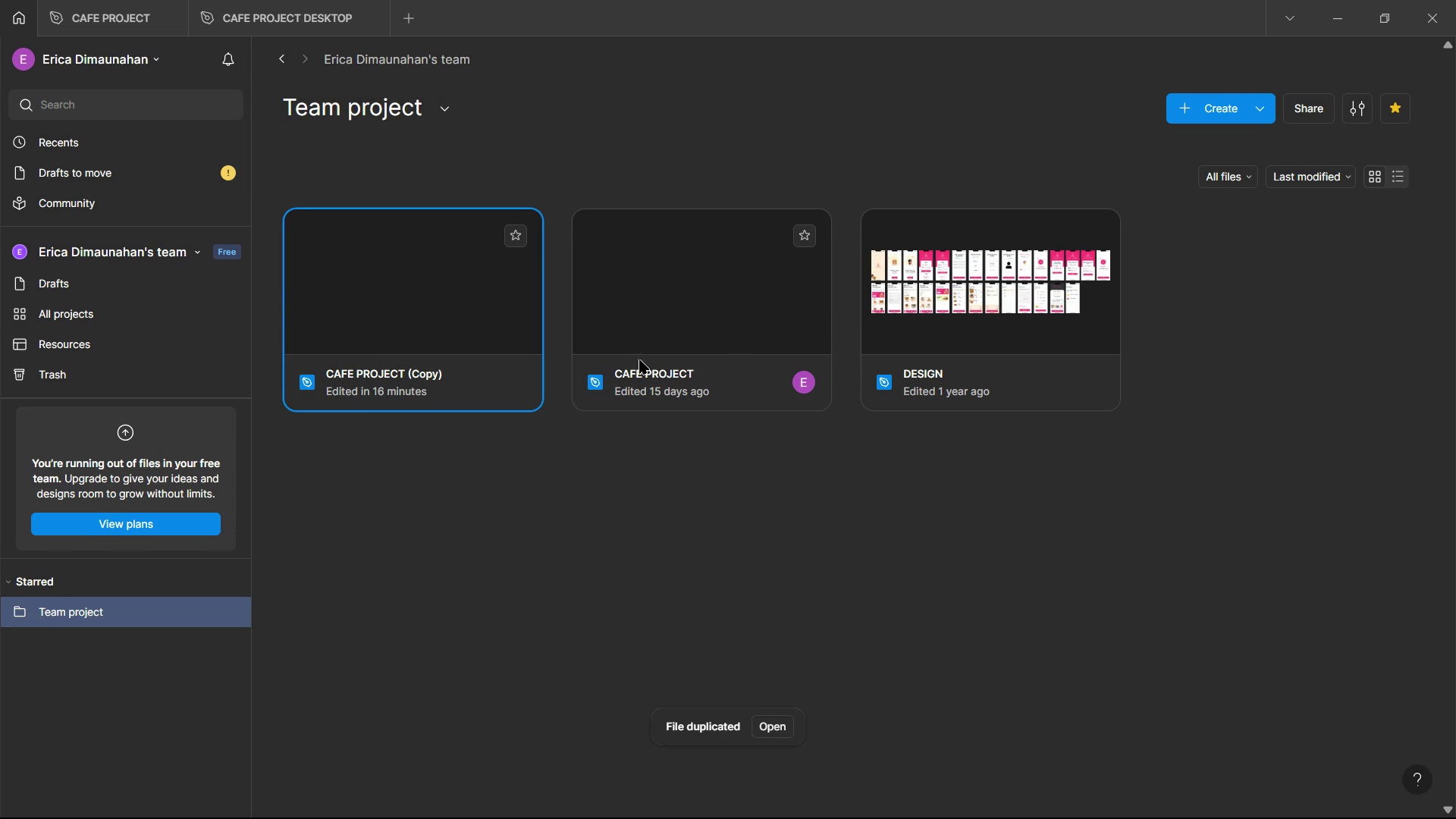 
double_click([664, 289])